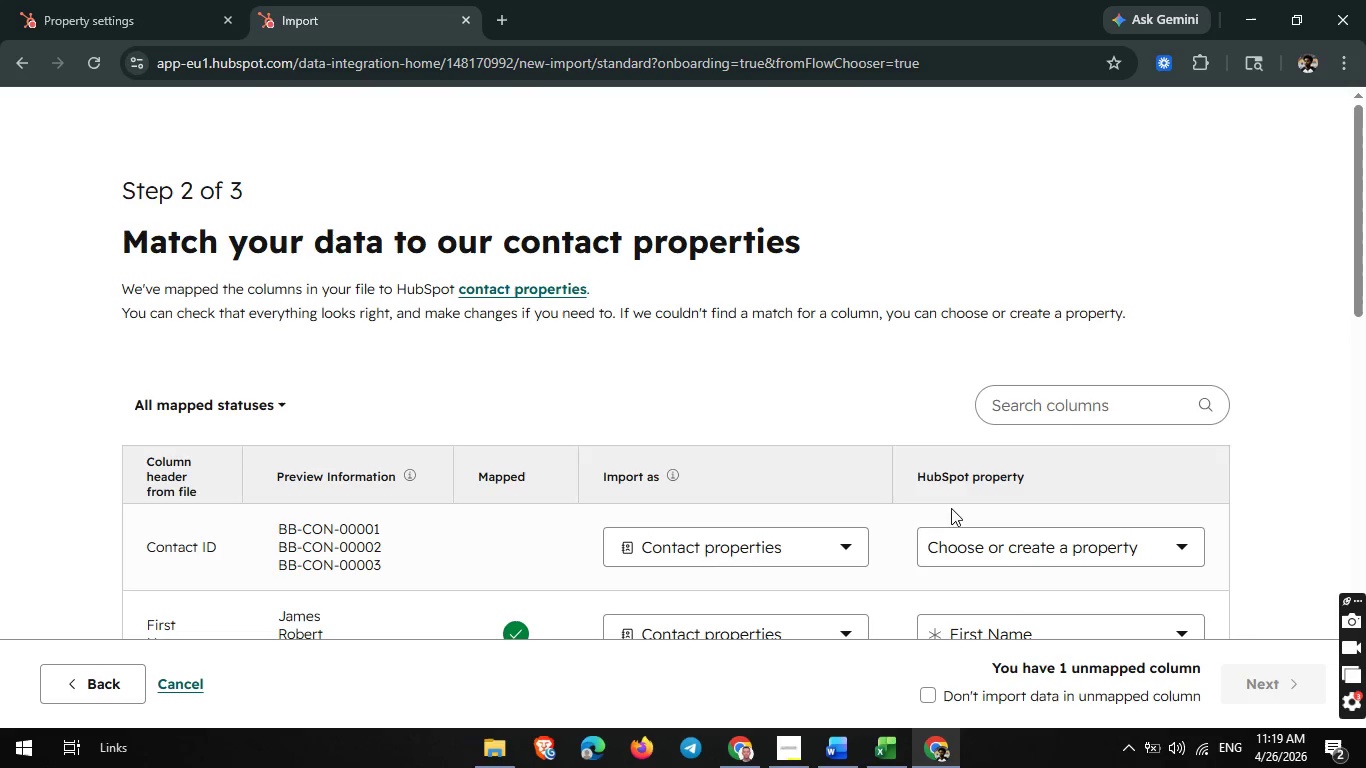 
left_click([1069, 551])
 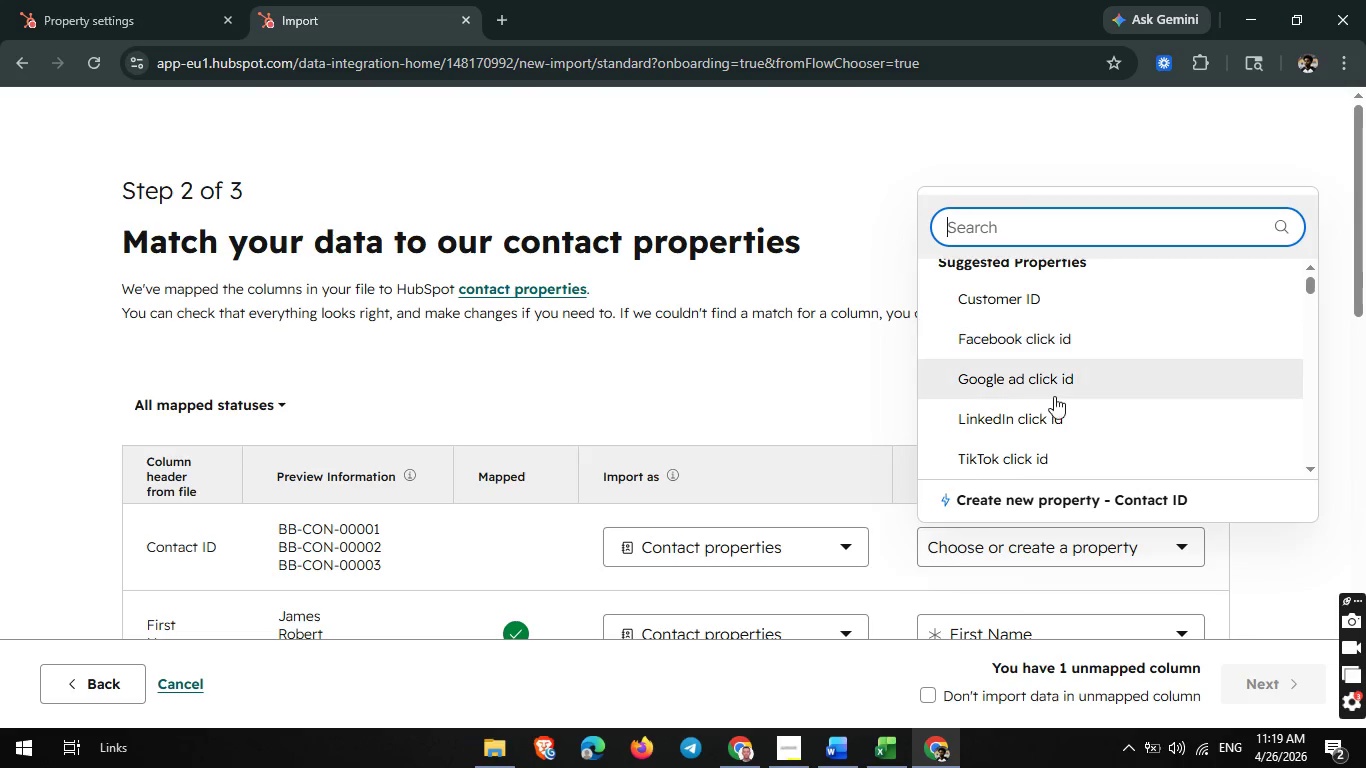 
wait(6.12)
 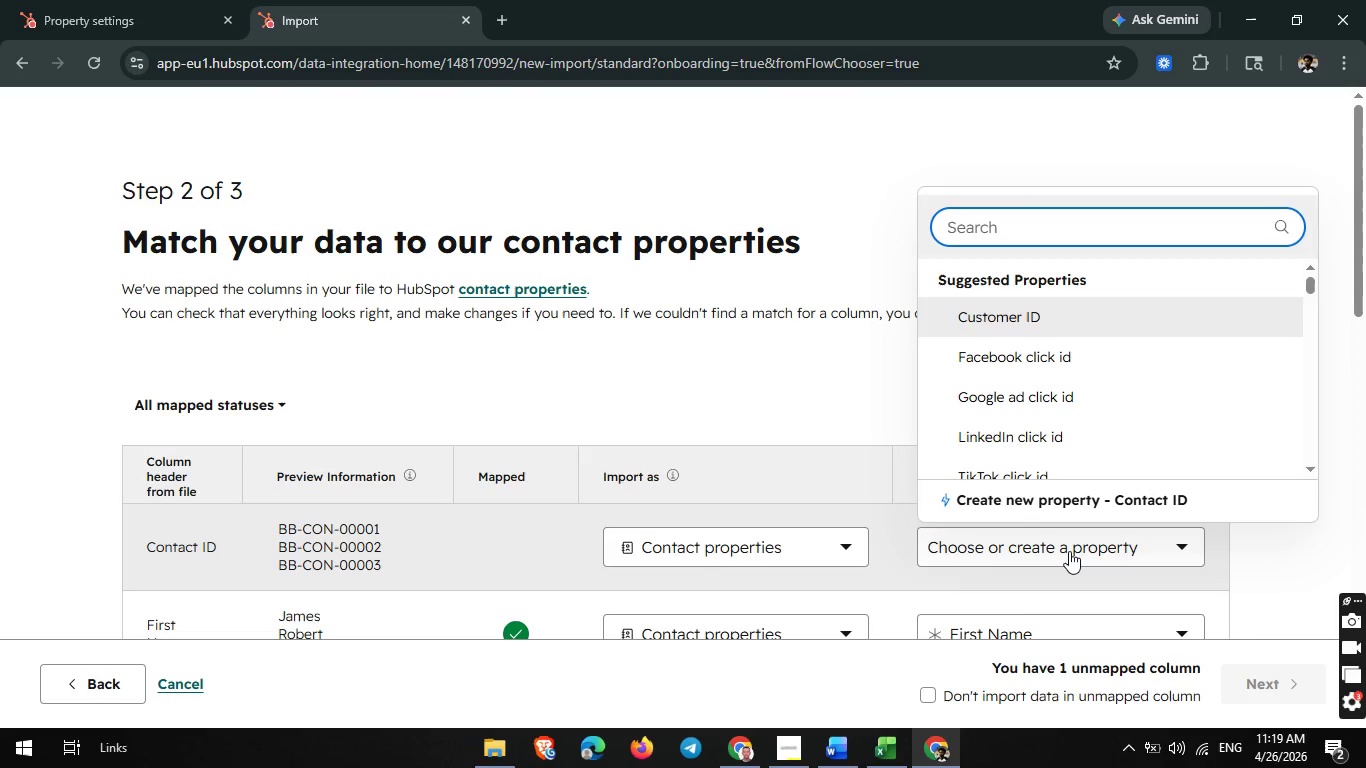 
left_click([1066, 297])
 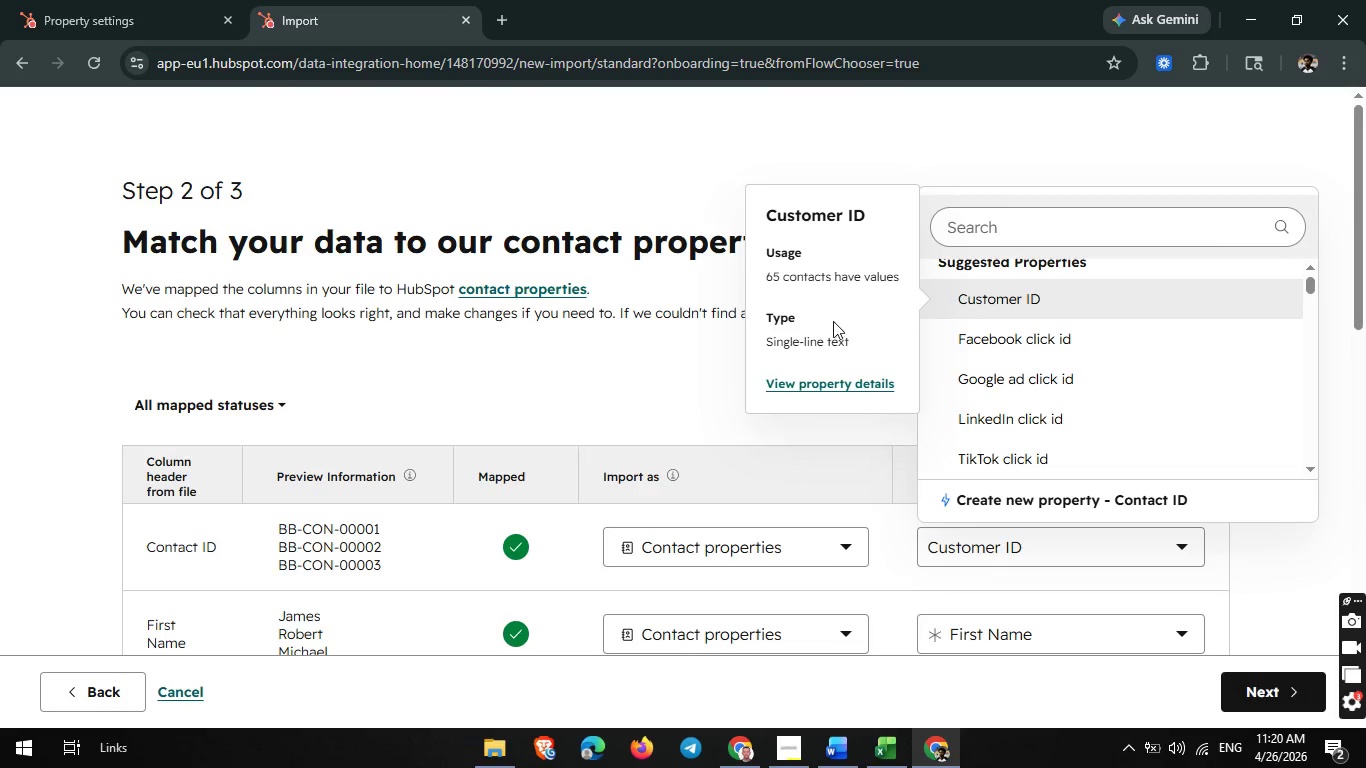 
left_click([639, 351])
 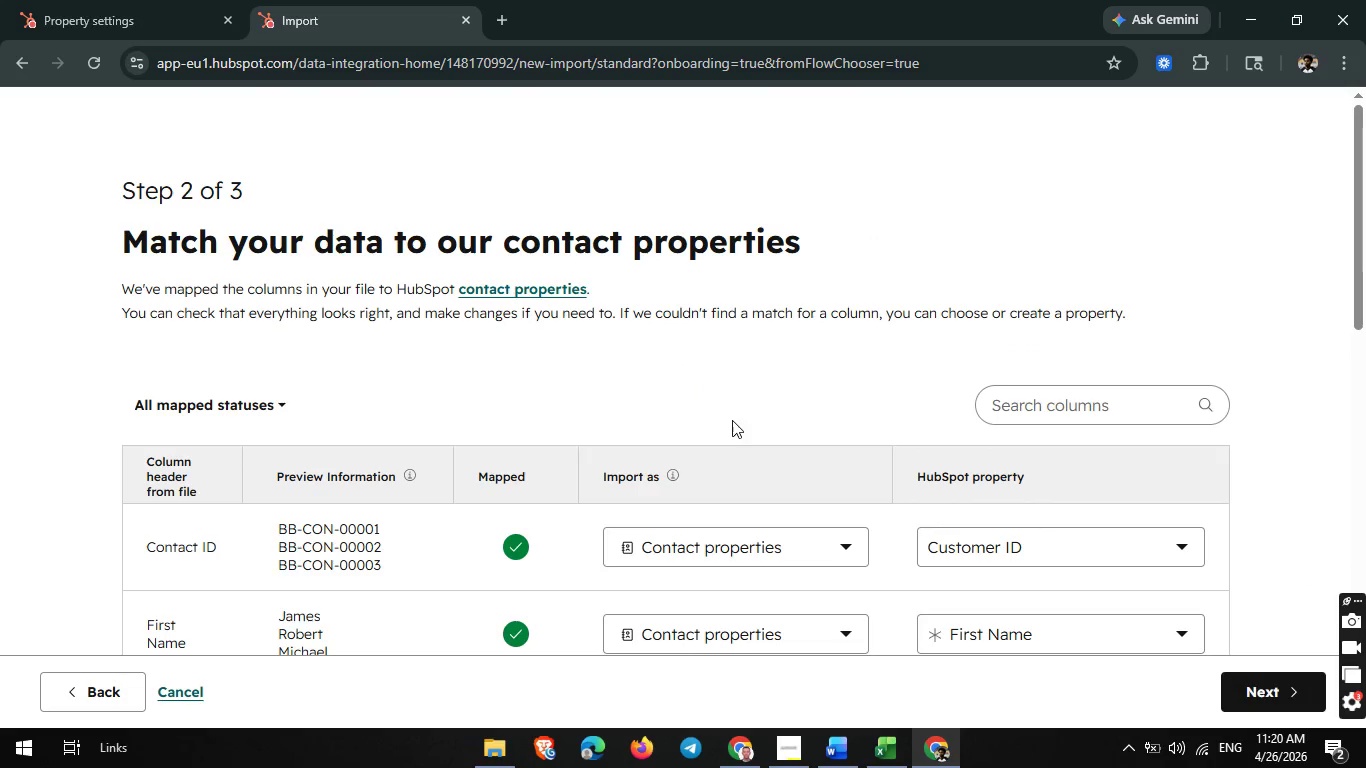 
scroll: coordinate [732, 420], scroll_direction: down, amount: 12.0
 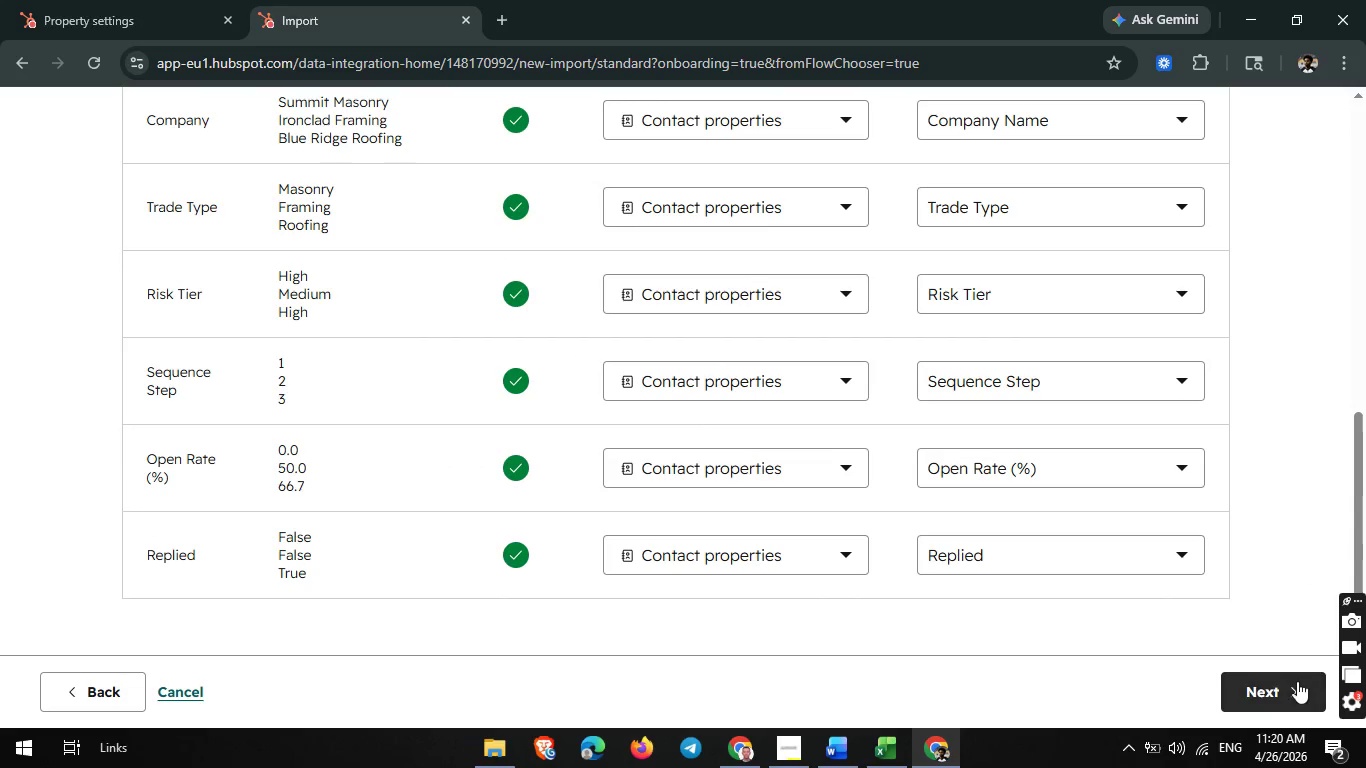 
left_click([1288, 684])
 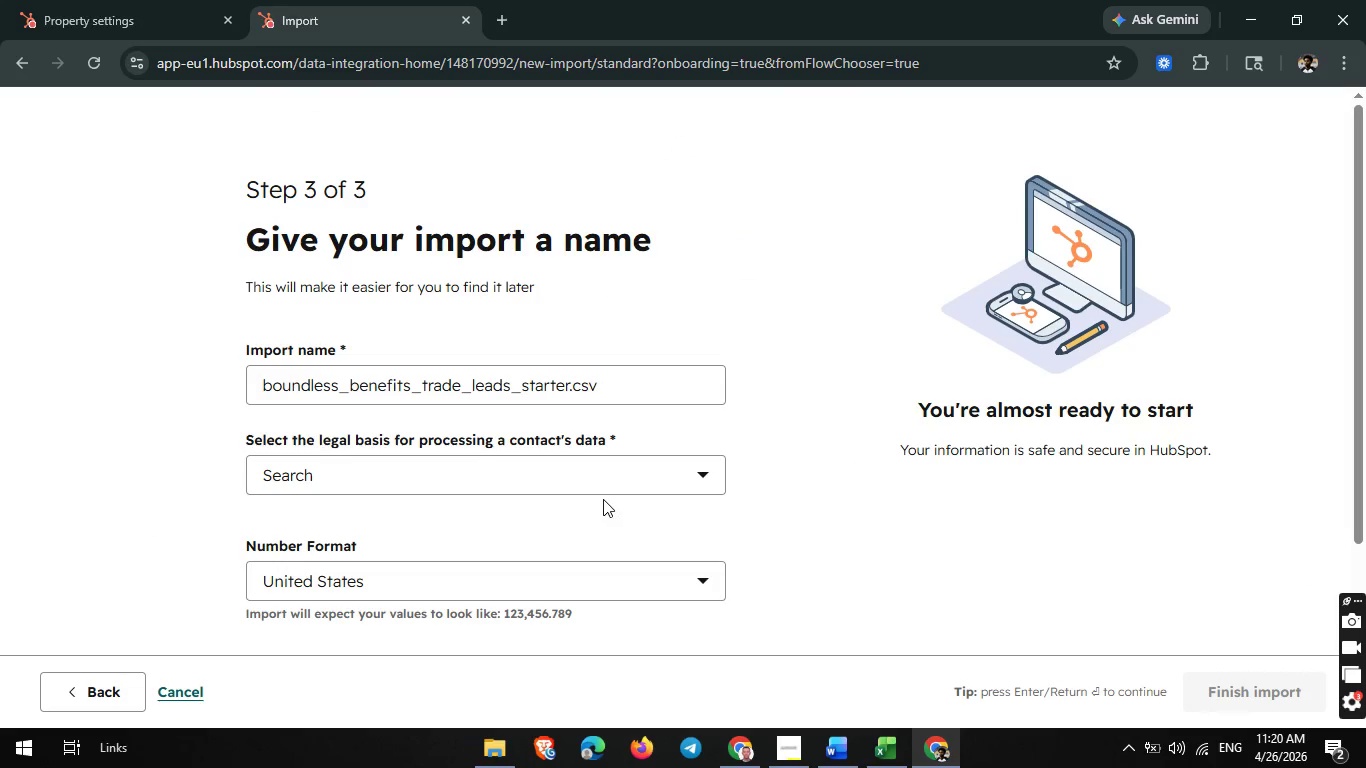 
left_click([625, 472])
 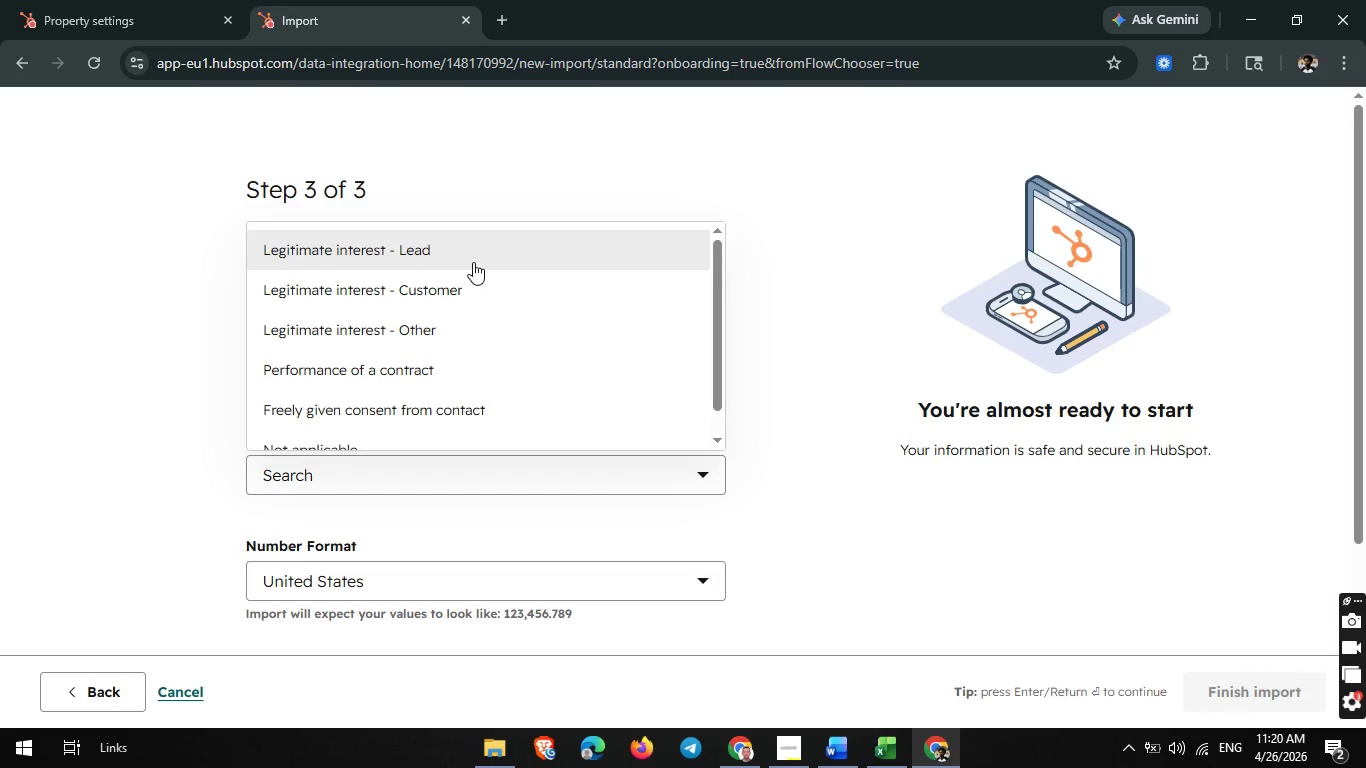 
left_click([475, 258])
 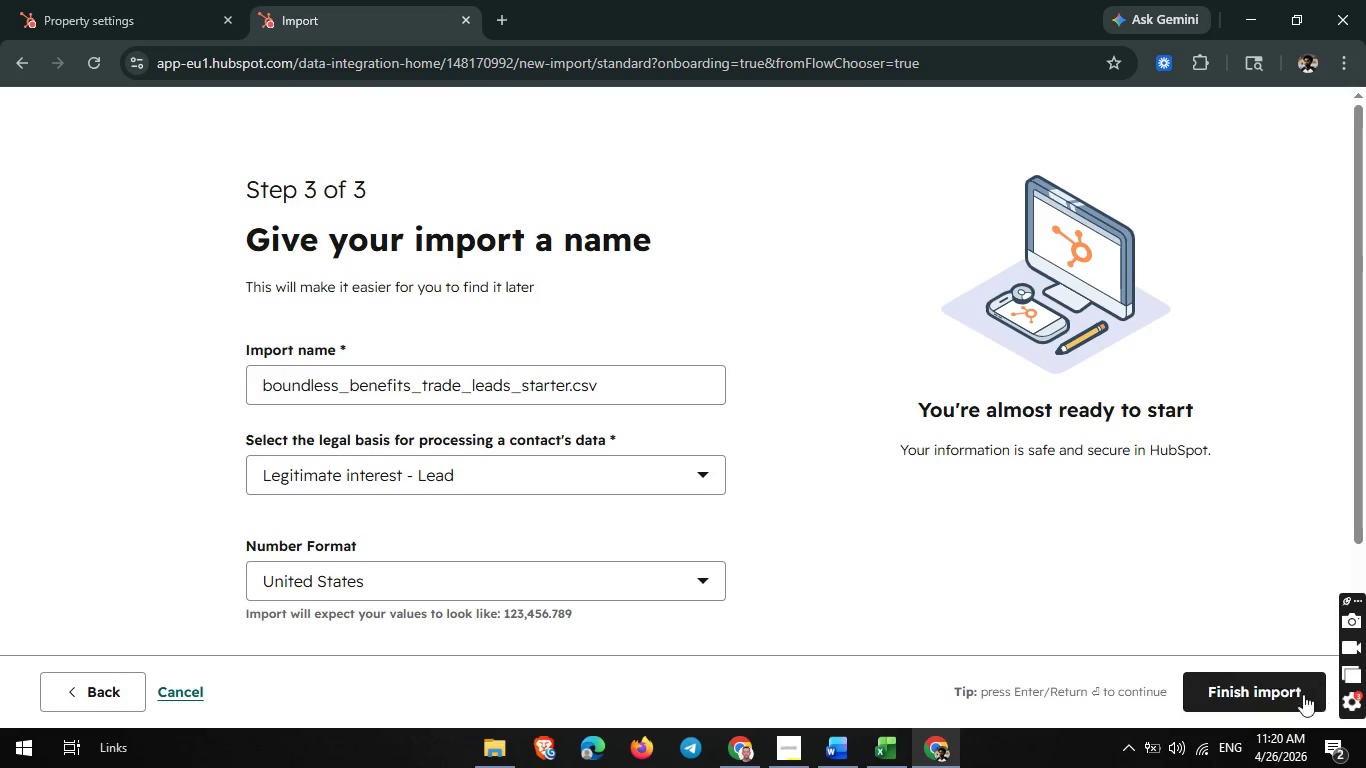 
left_click([1285, 689])
 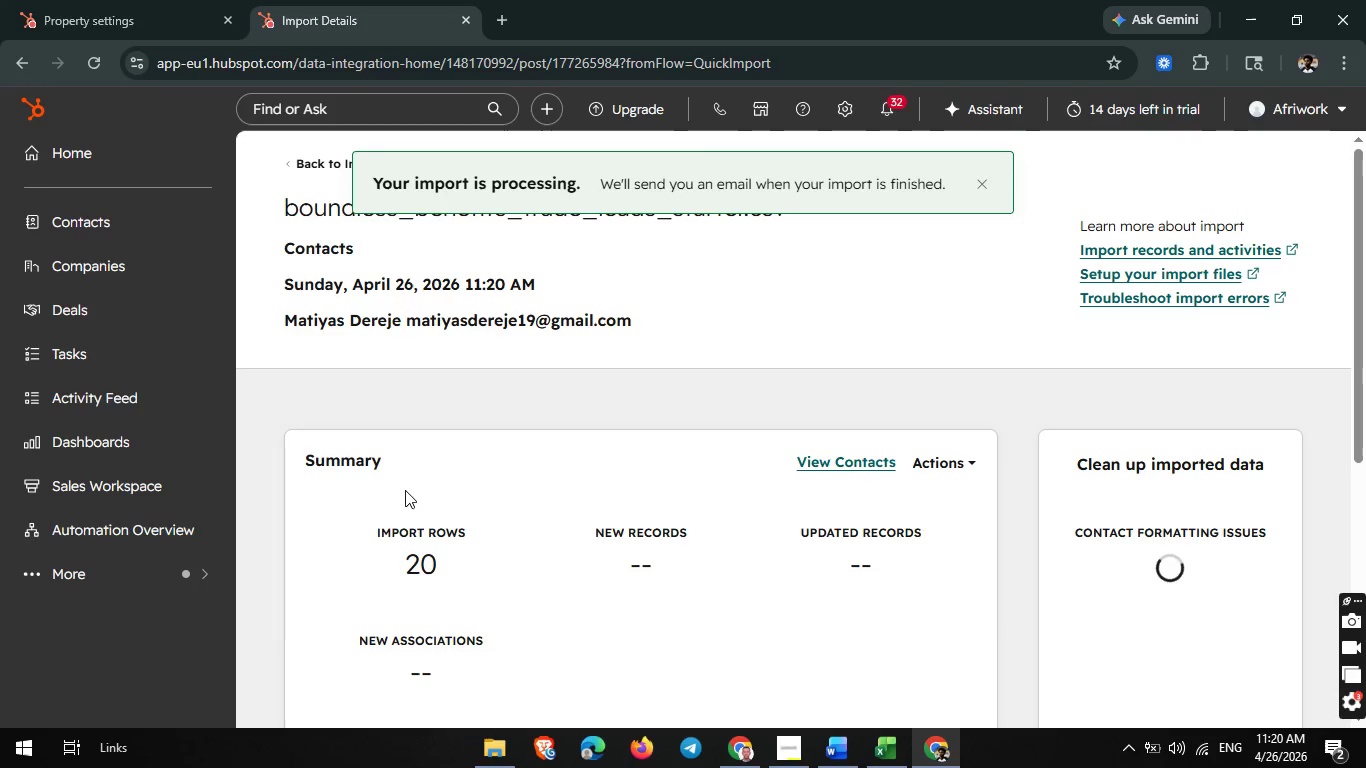 
left_click([109, 571])
 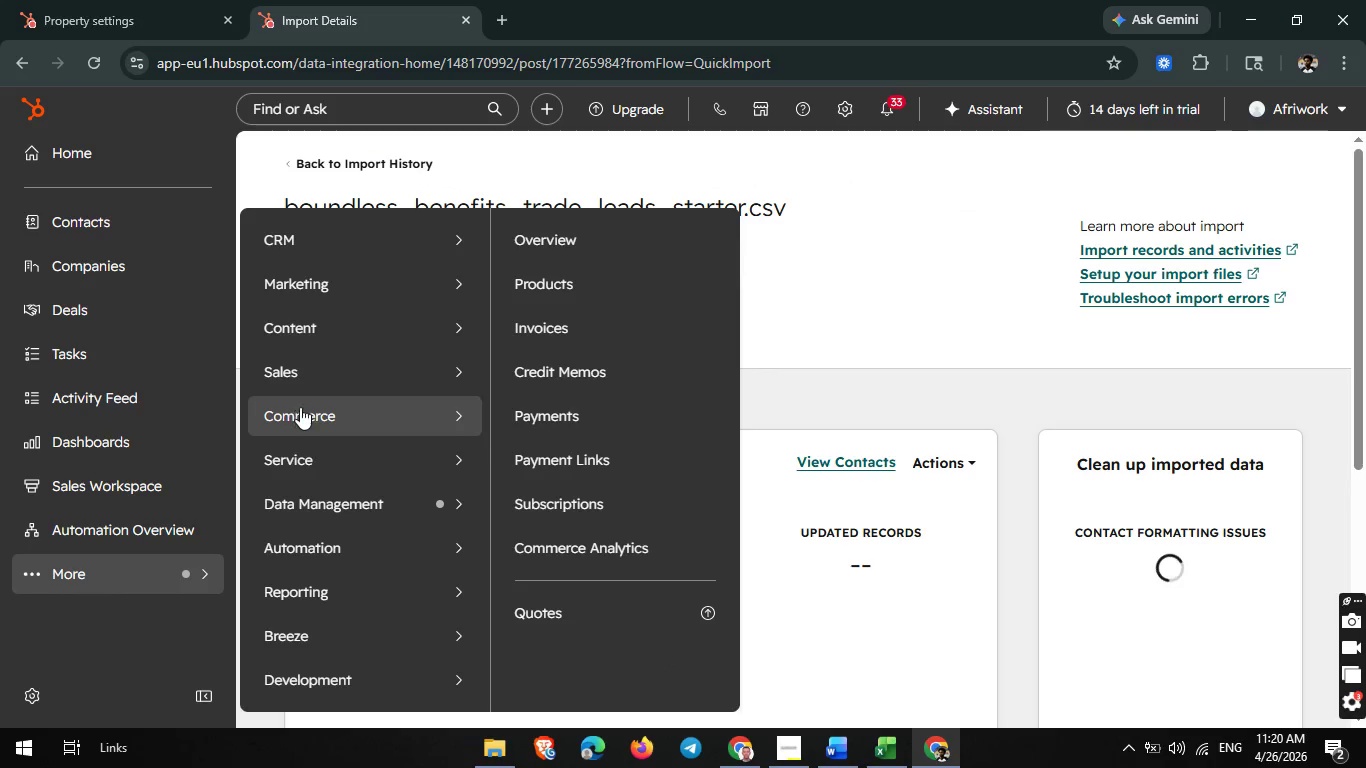 
mouse_move([347, 377])
 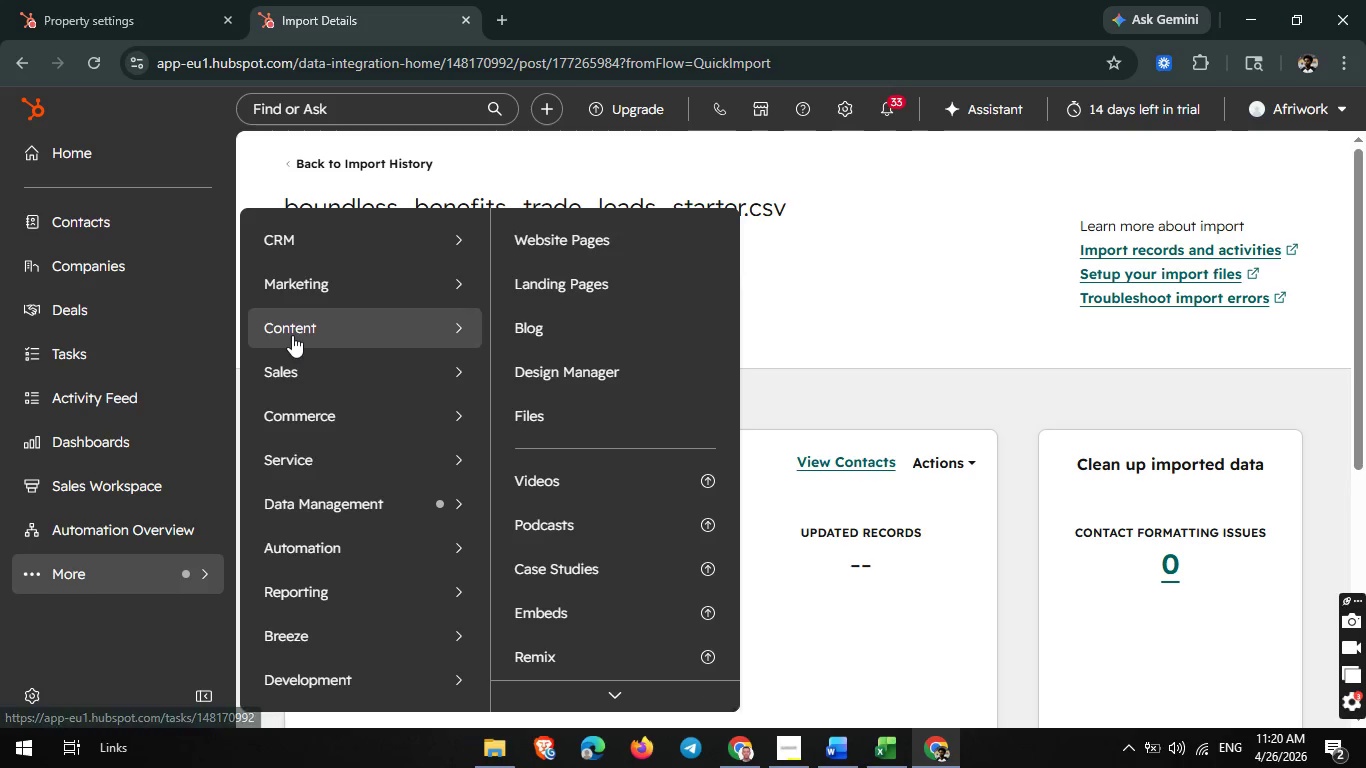 
mouse_move([373, 278])
 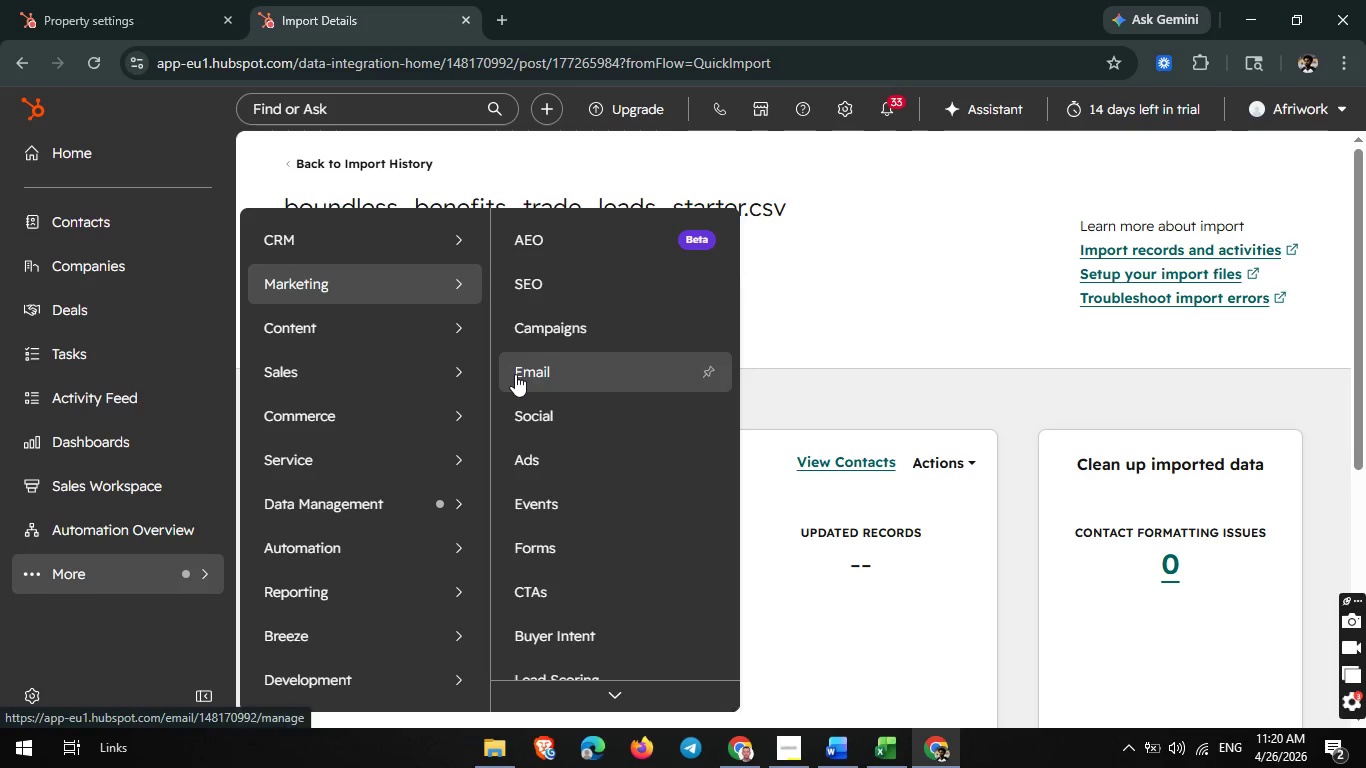 
left_click([515, 374])
 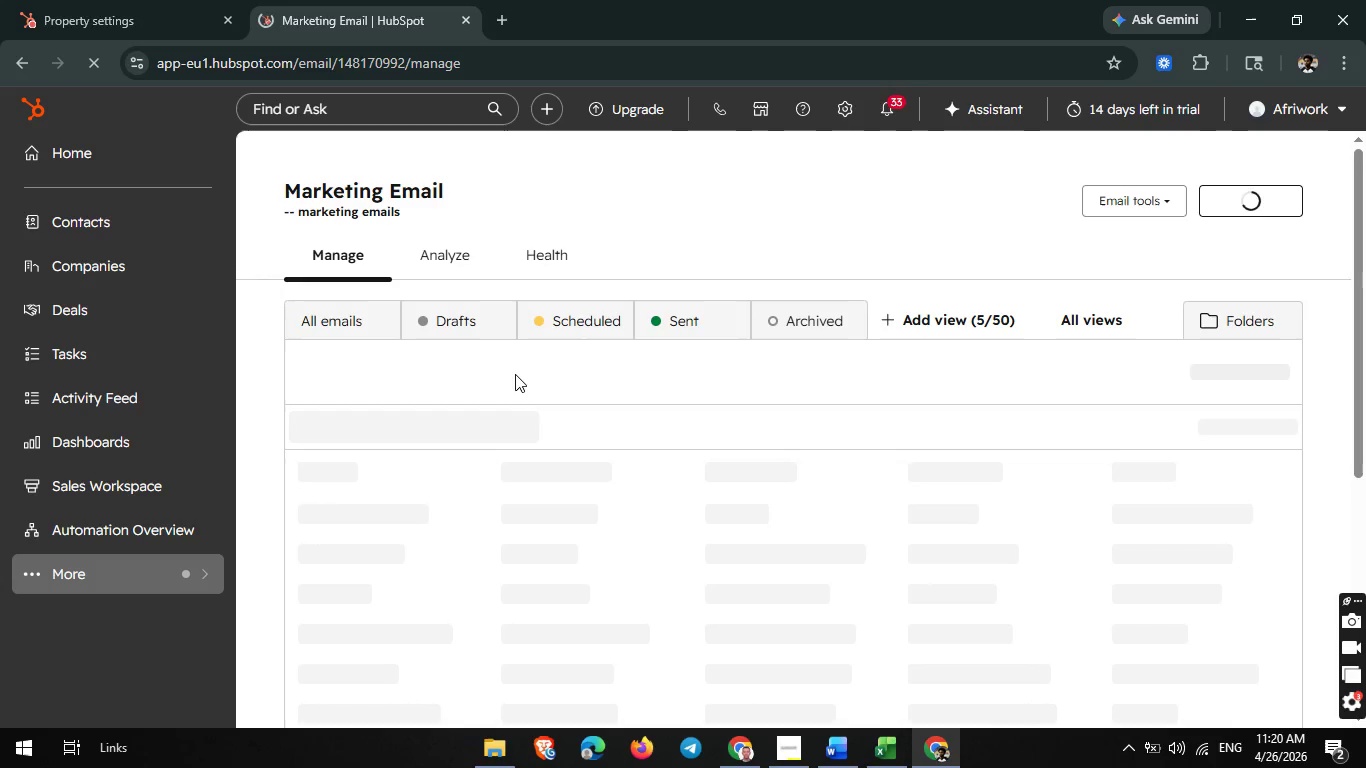 
wait(9.75)
 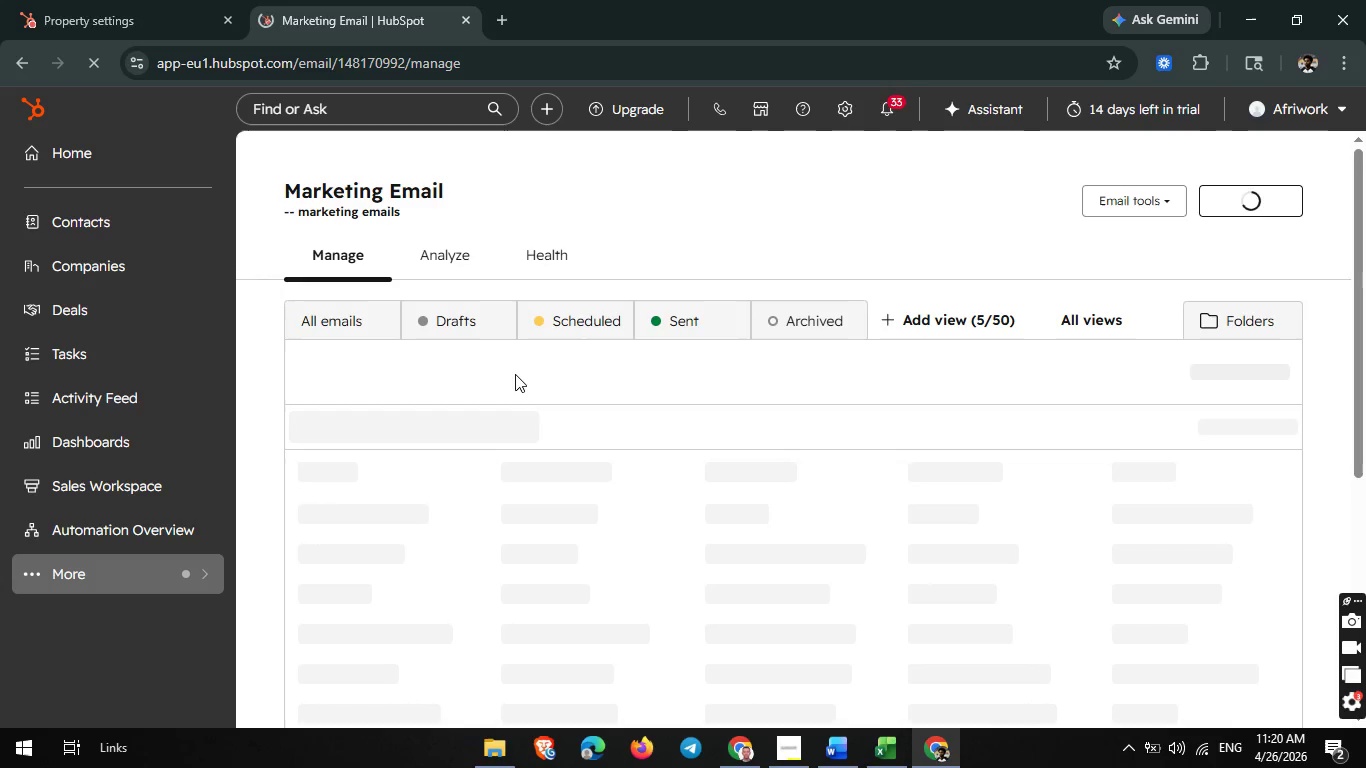 
left_click([1266, 201])
 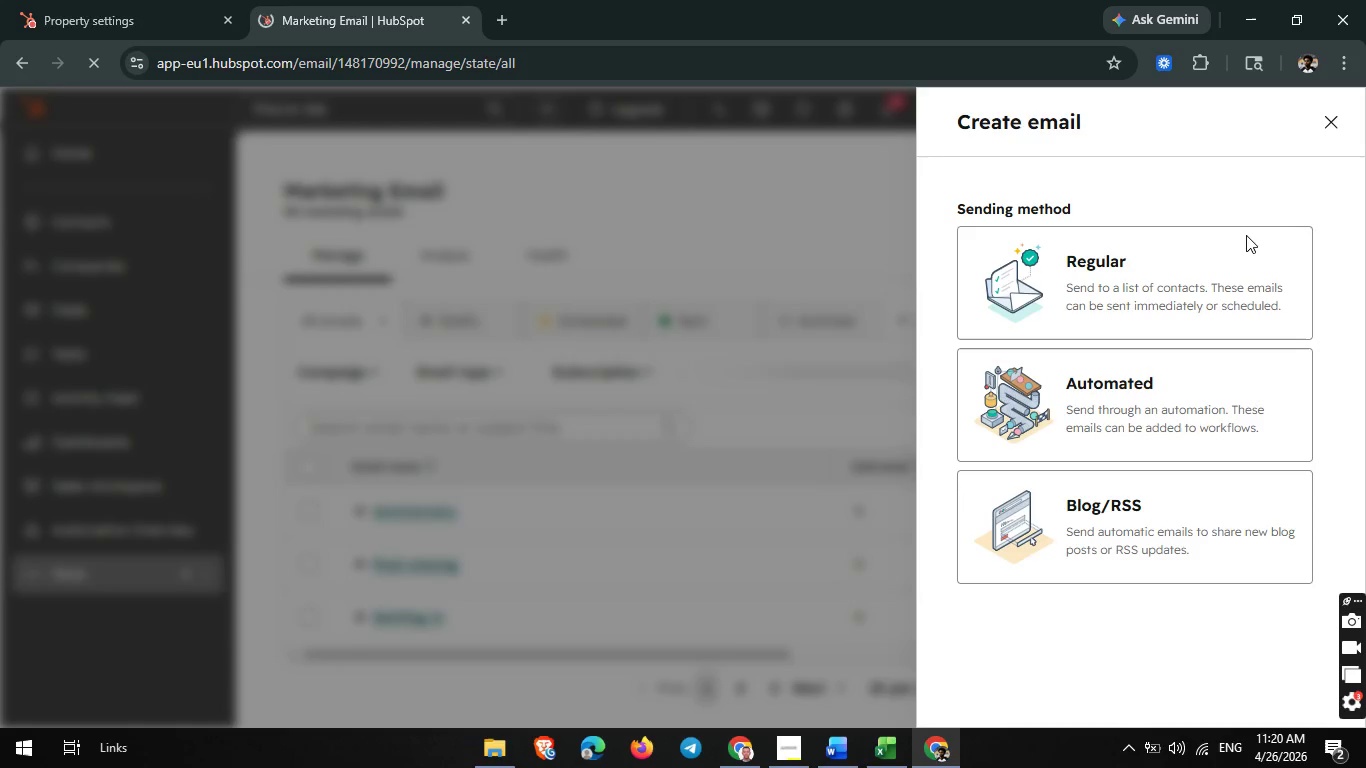 
left_click([1137, 415])
 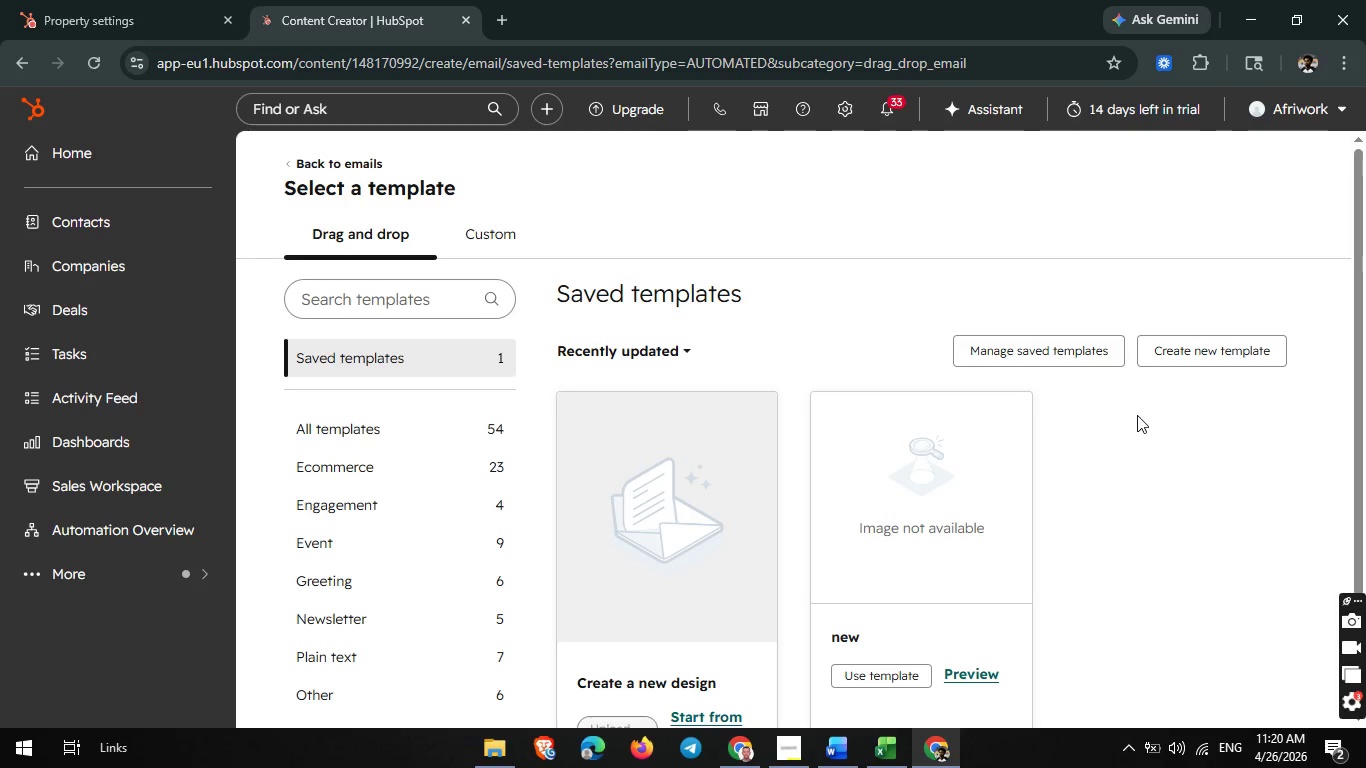 
wait(9.12)
 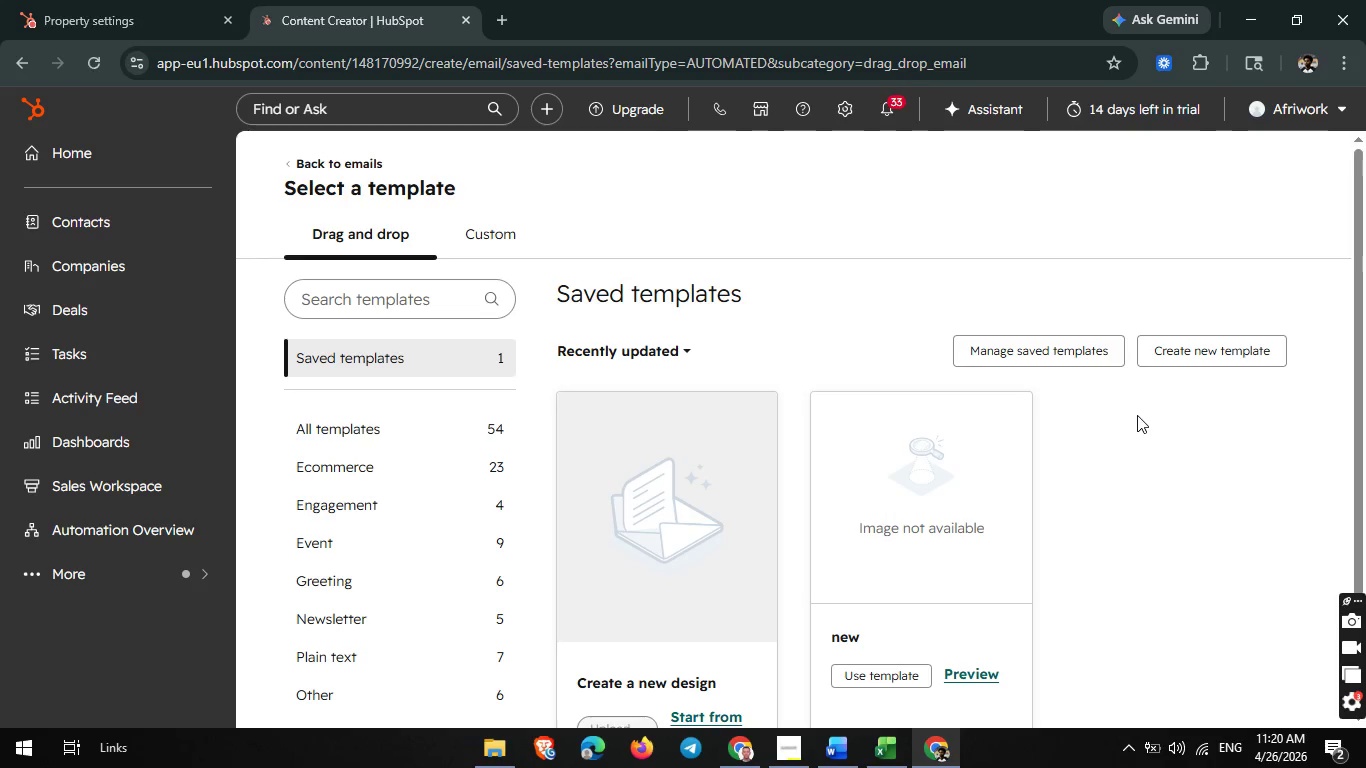 
scroll: coordinate [454, 320], scroll_direction: down, amount: 2.0
 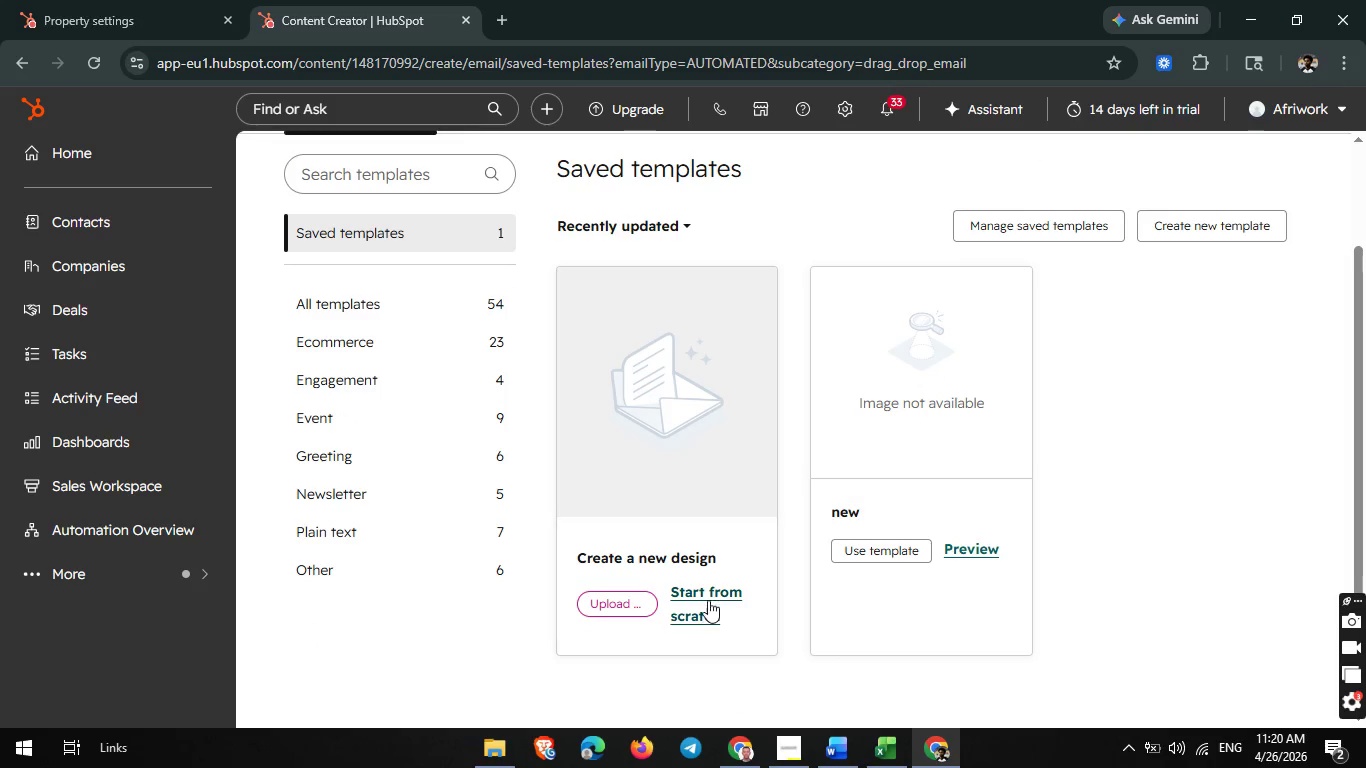 
left_click([708, 597])
 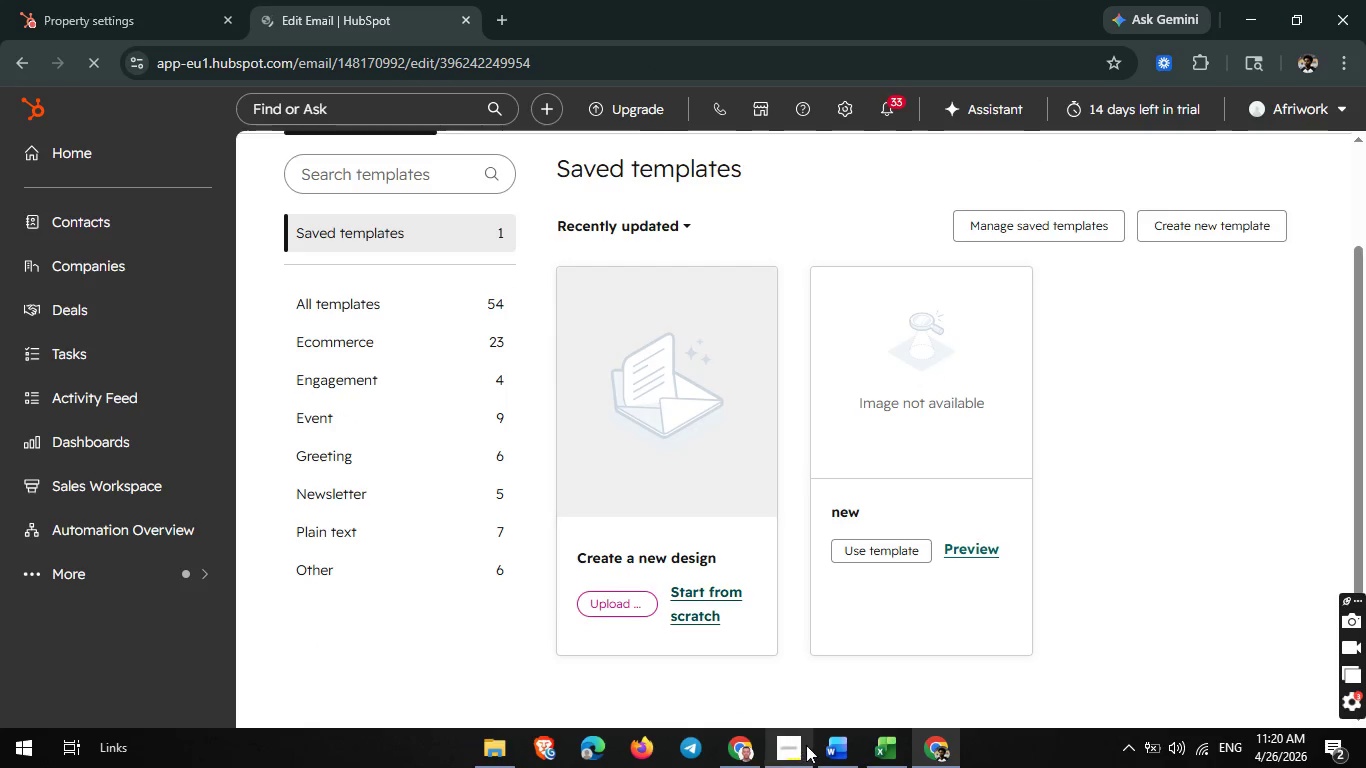 
left_click([792, 750])